 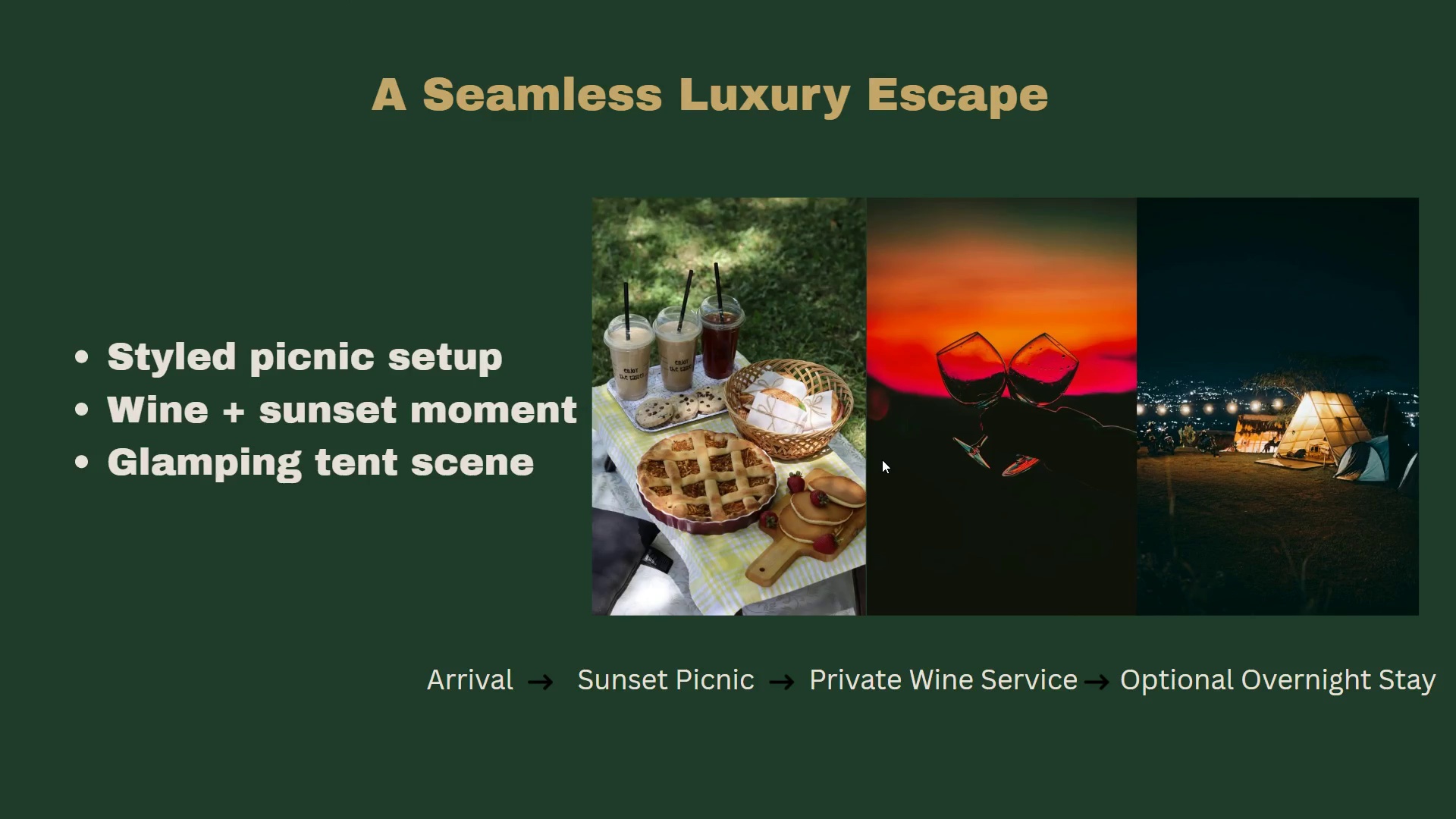 
key(ArrowRight)
 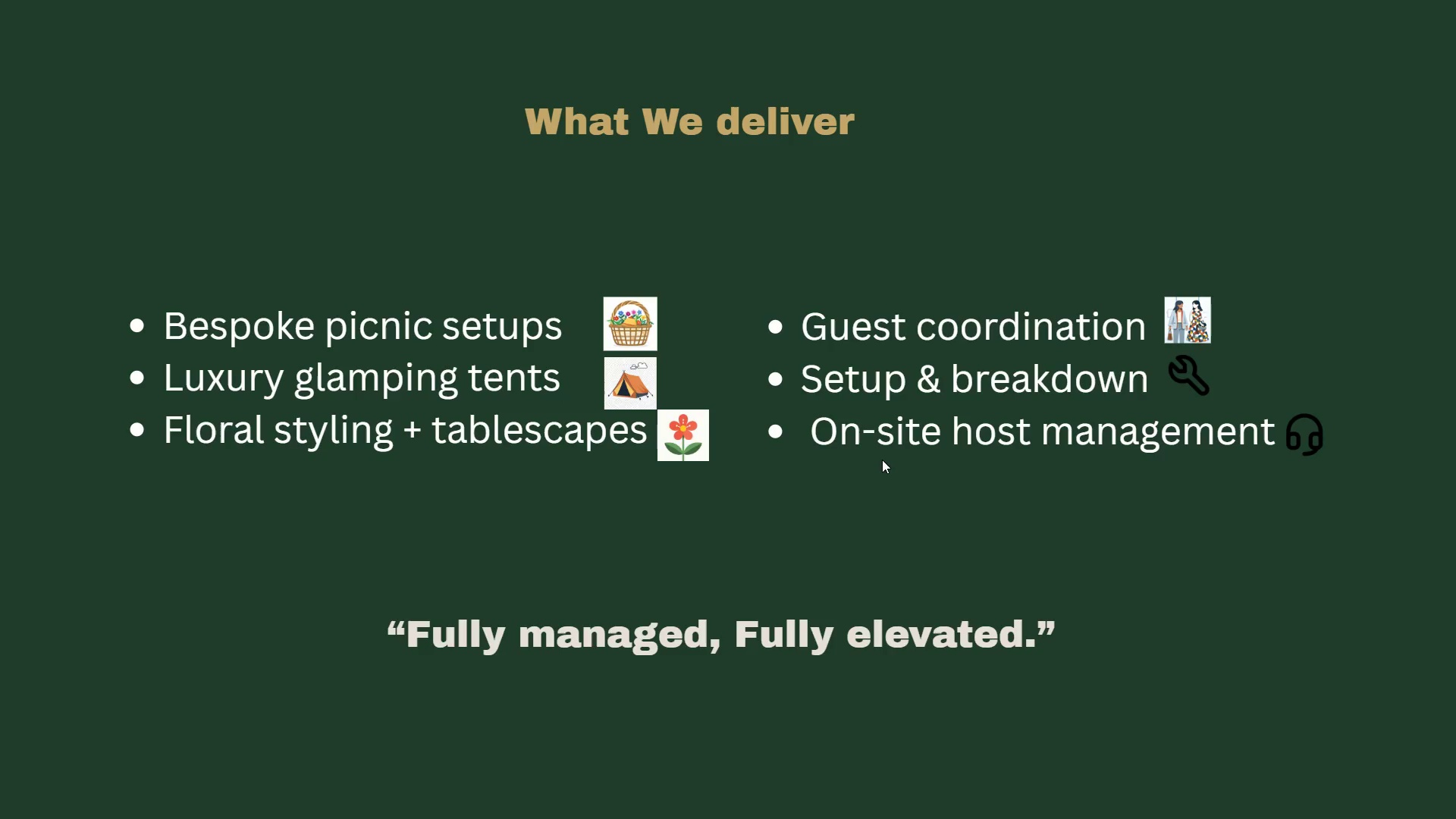 
key(ArrowRight)
 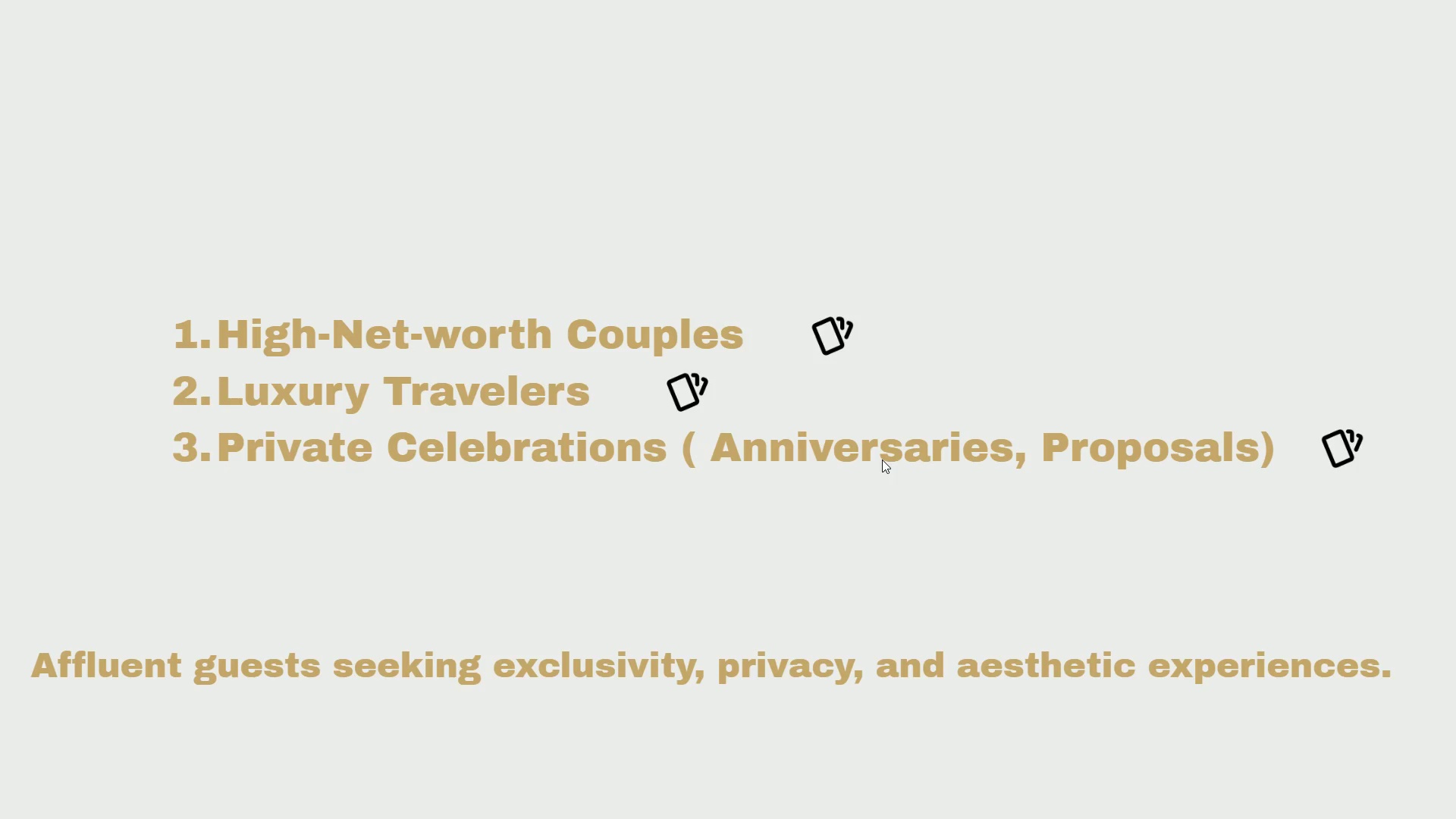 
wait(5.22)
 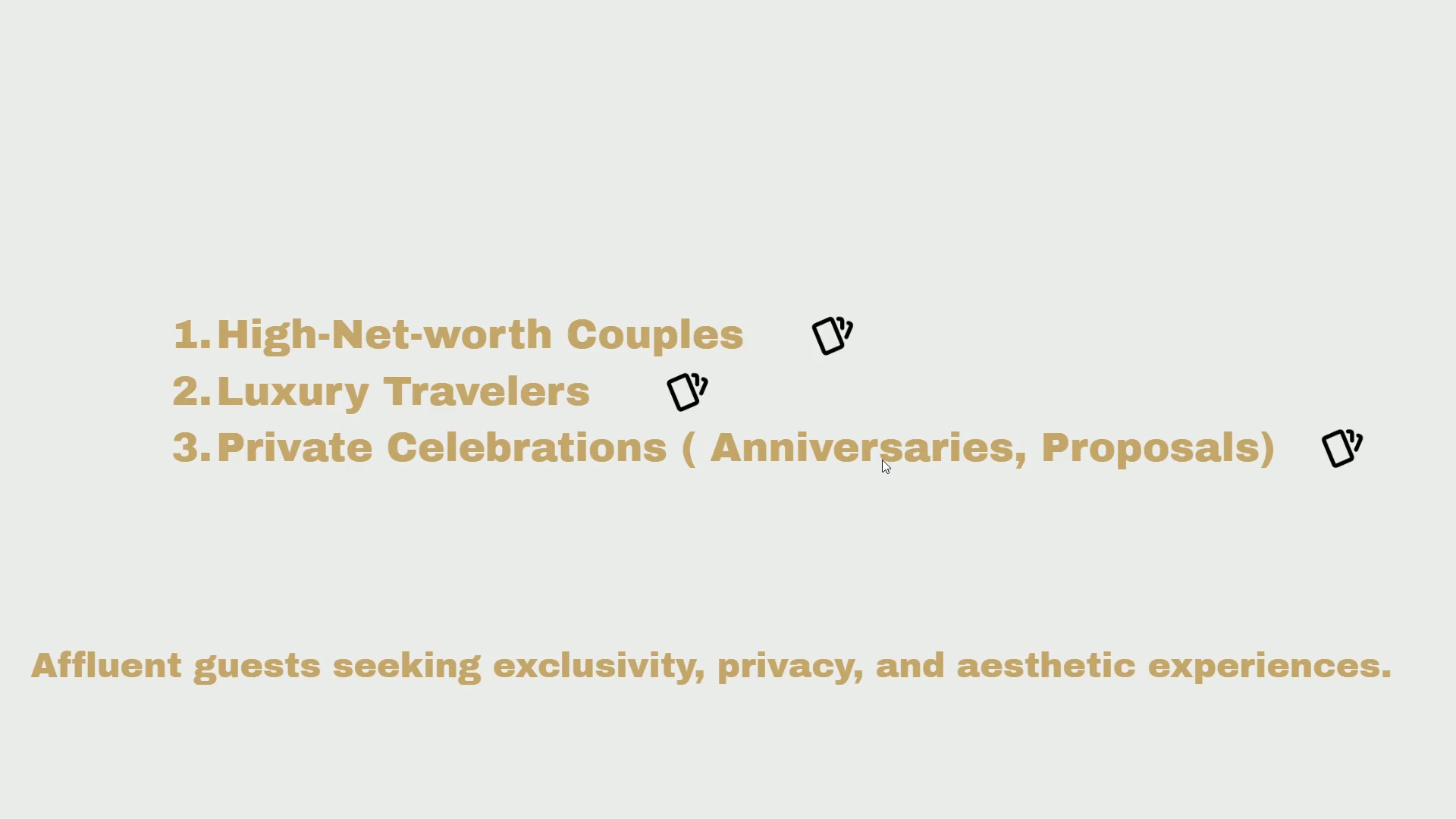 
key(ArrowRight)
 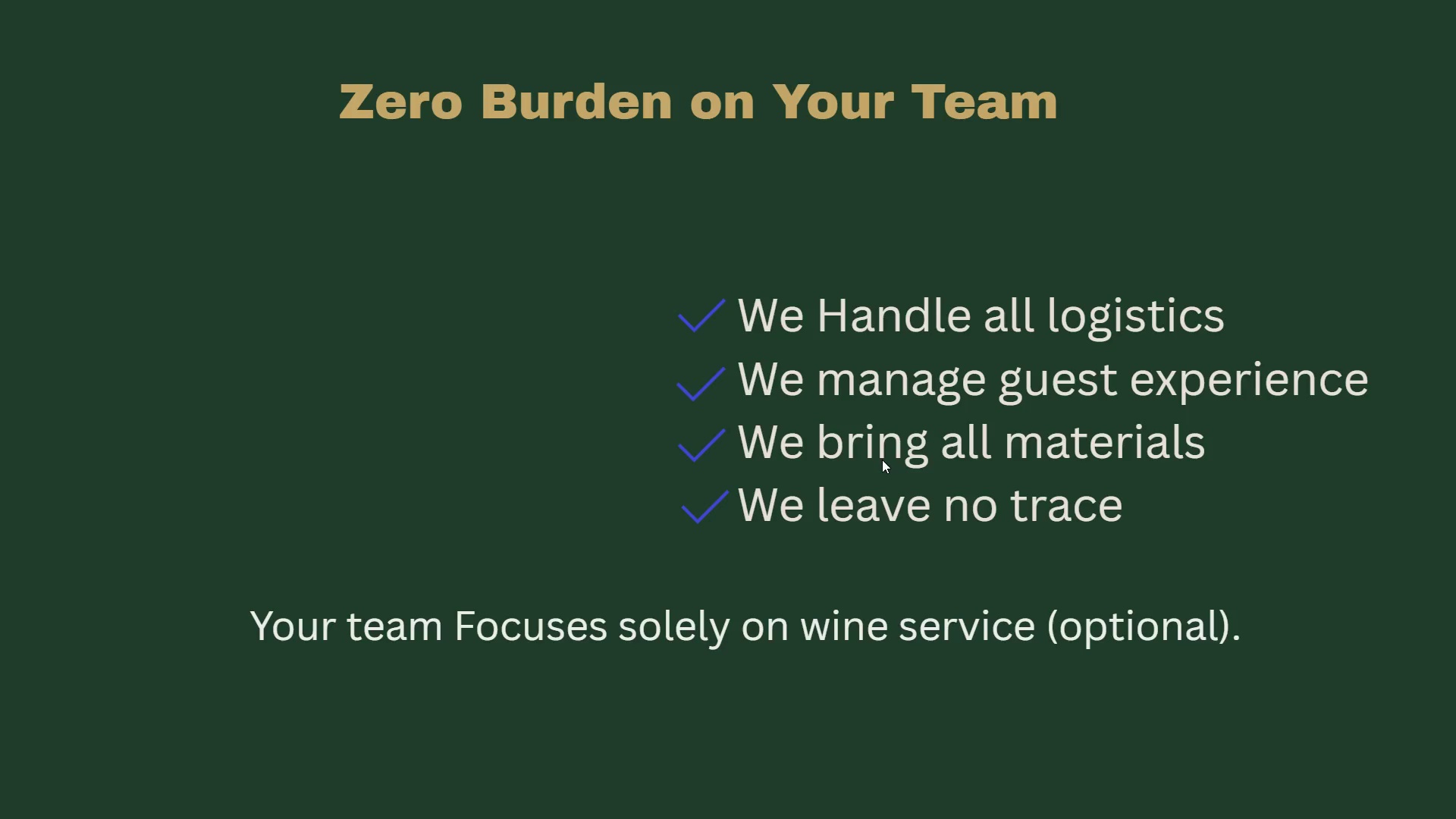 
wait(10.08)
 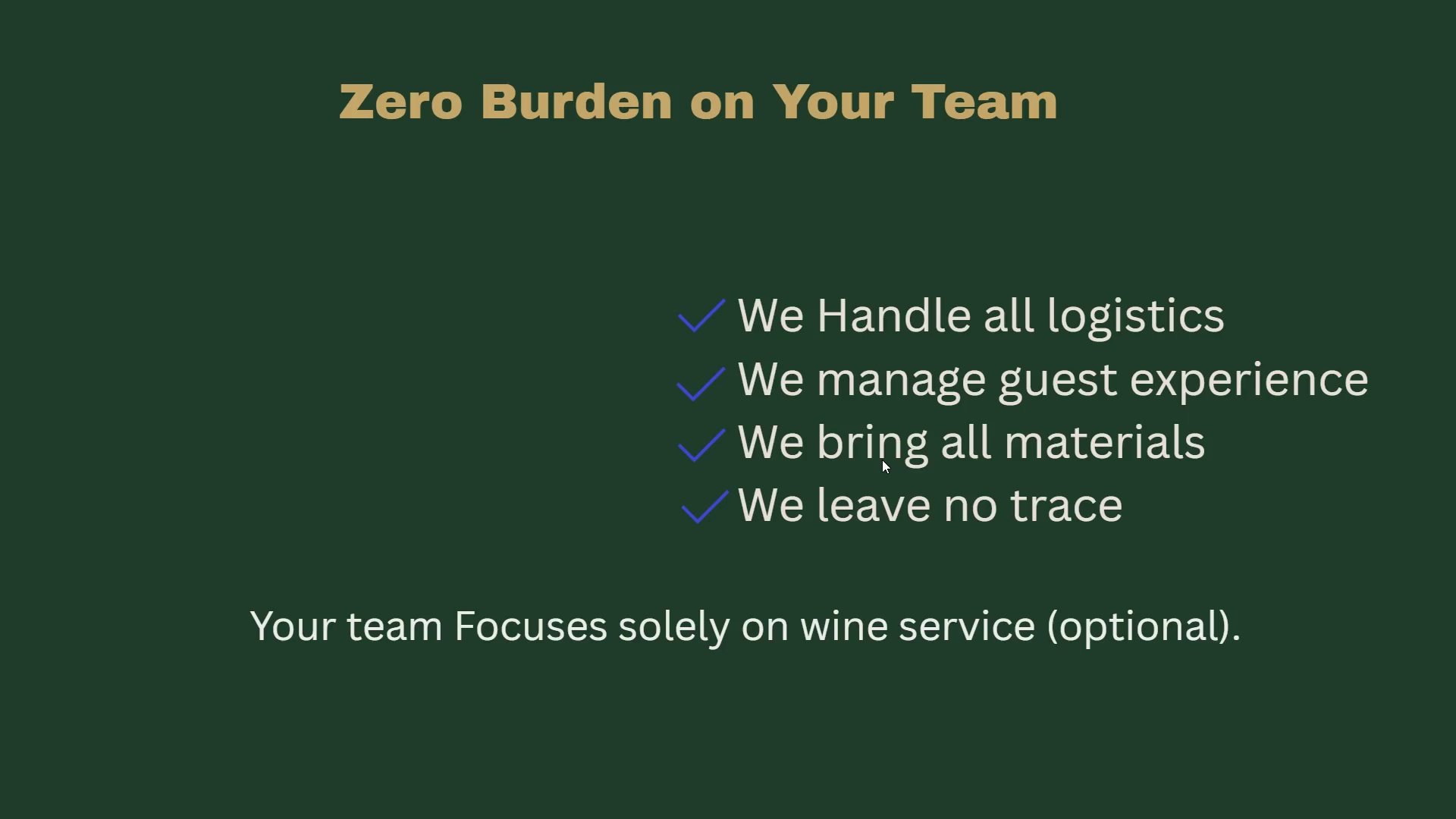 
key(Escape)
 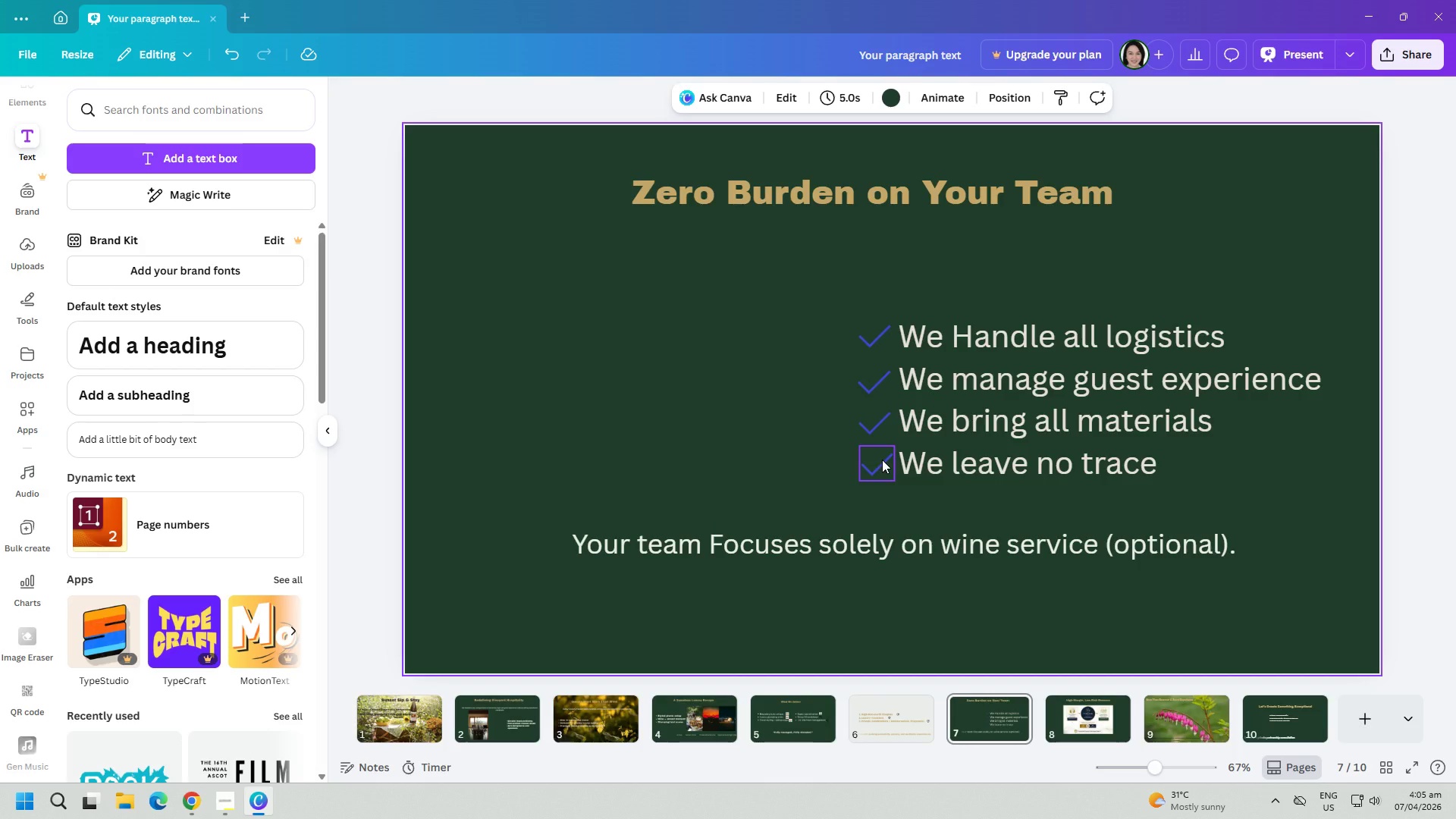 
wait(10.56)
 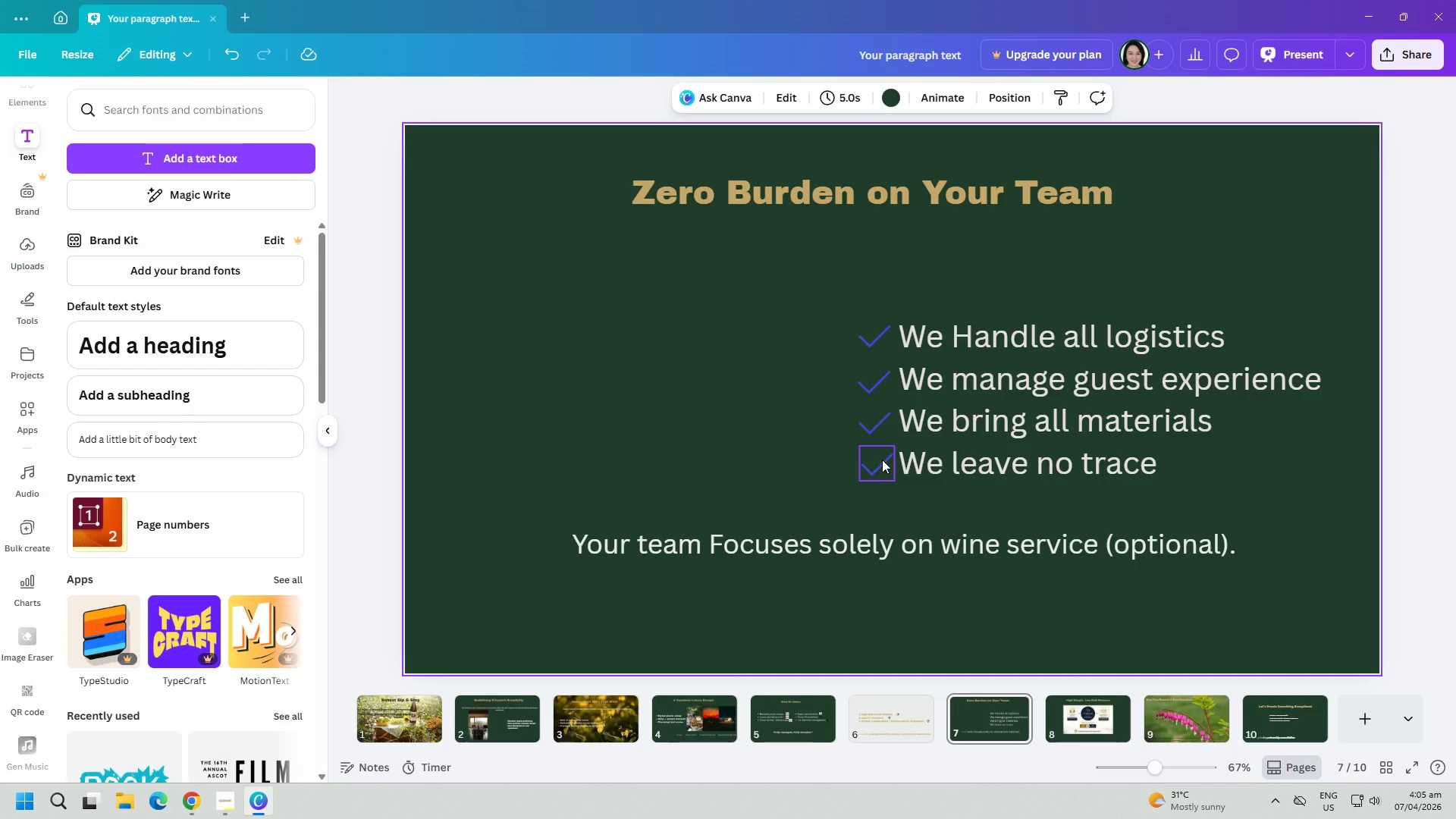 
left_click_drag(start_coordinate=[868, 544], to_coordinate=[721, 560])
 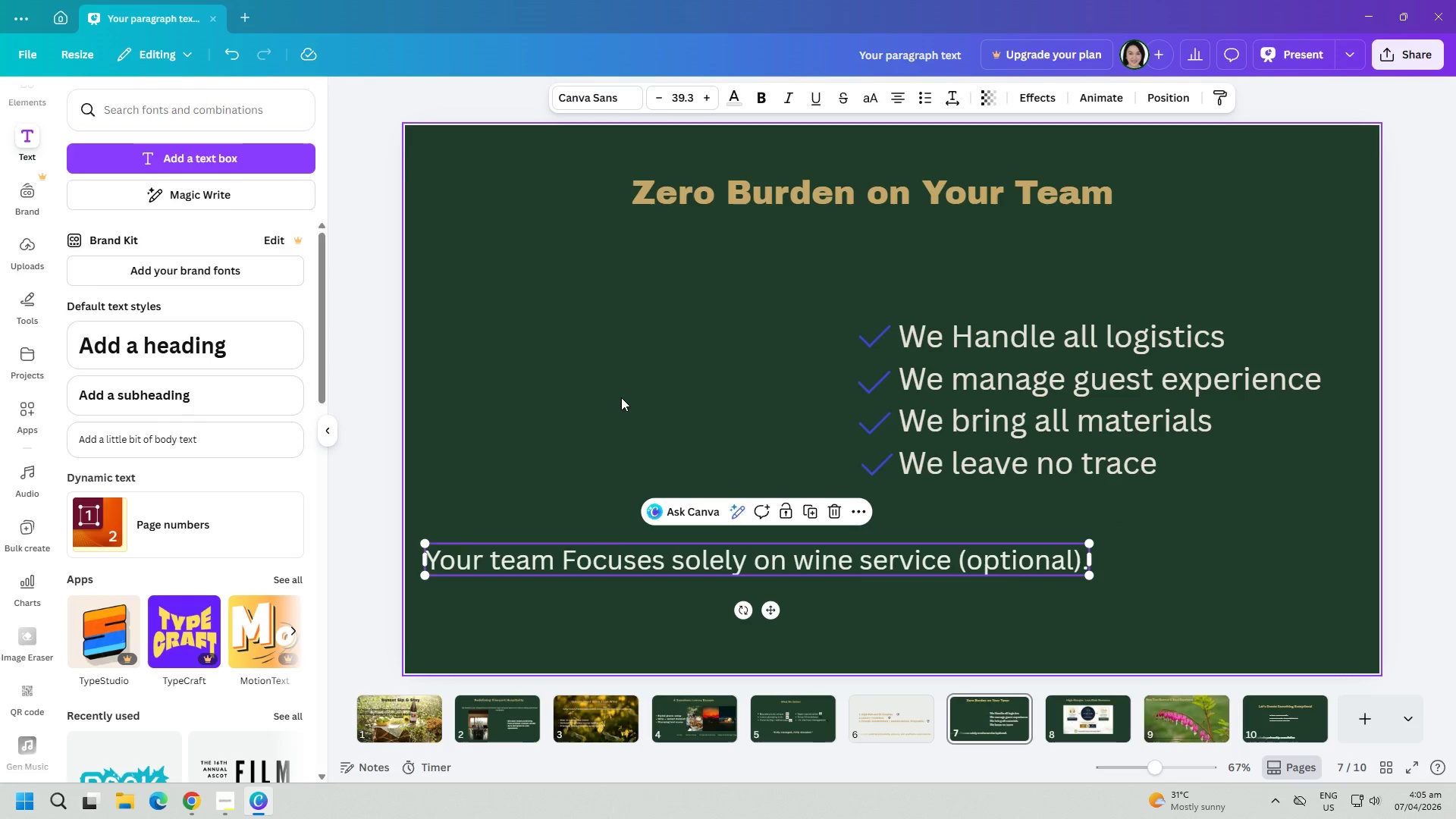 
left_click([620, 382])
 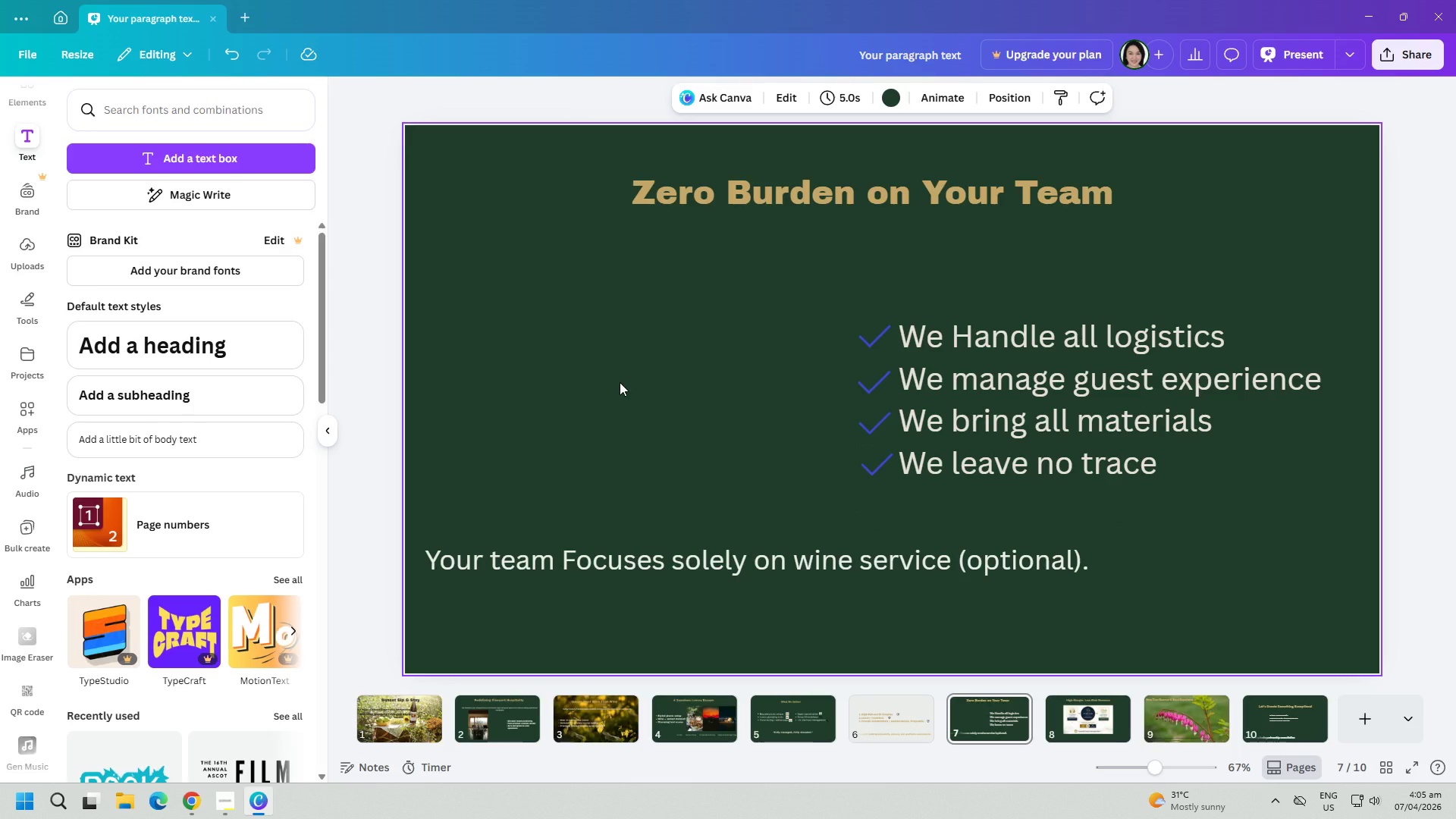 
wait(17.42)
 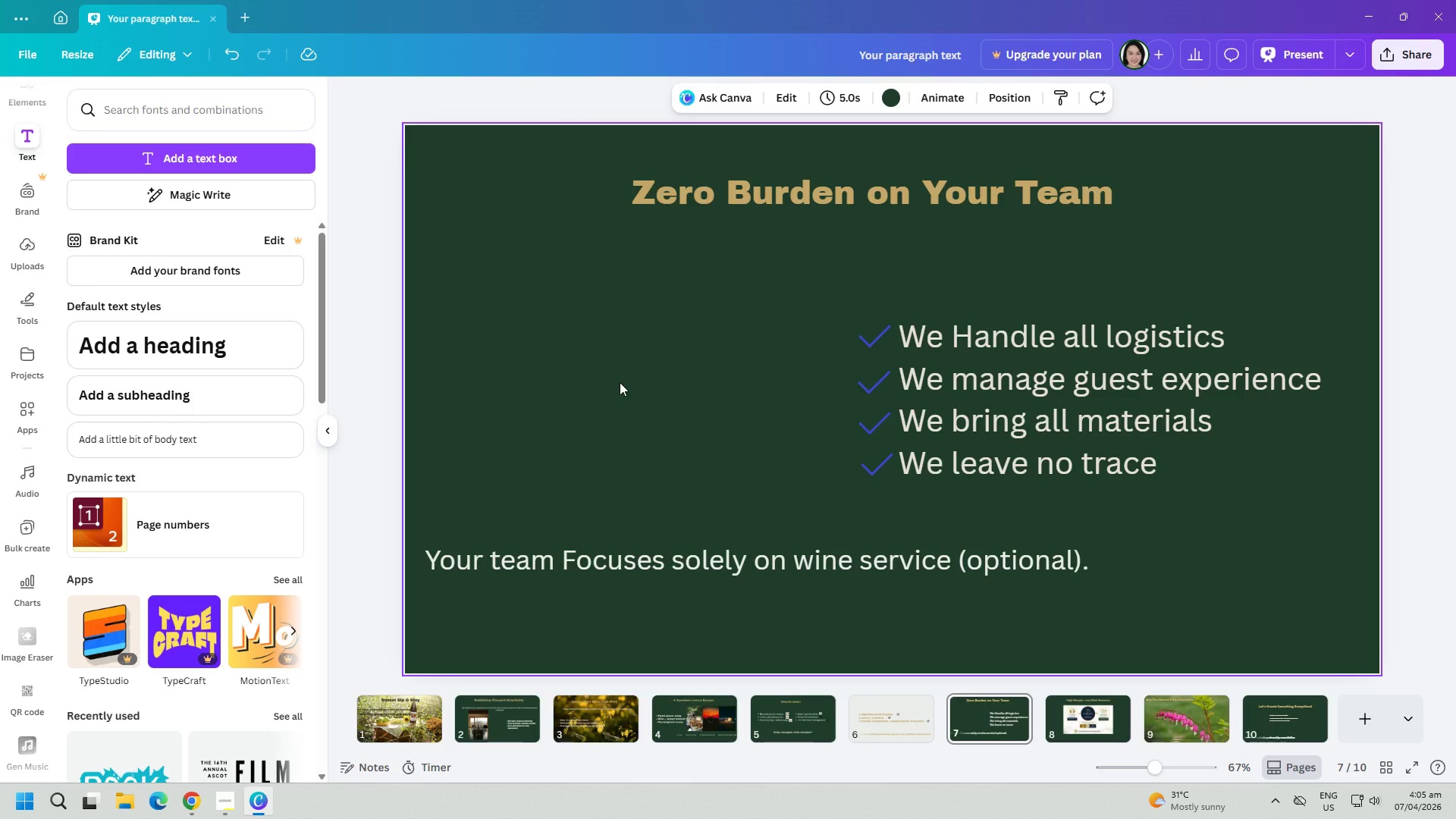 
key(ArrowRight)
 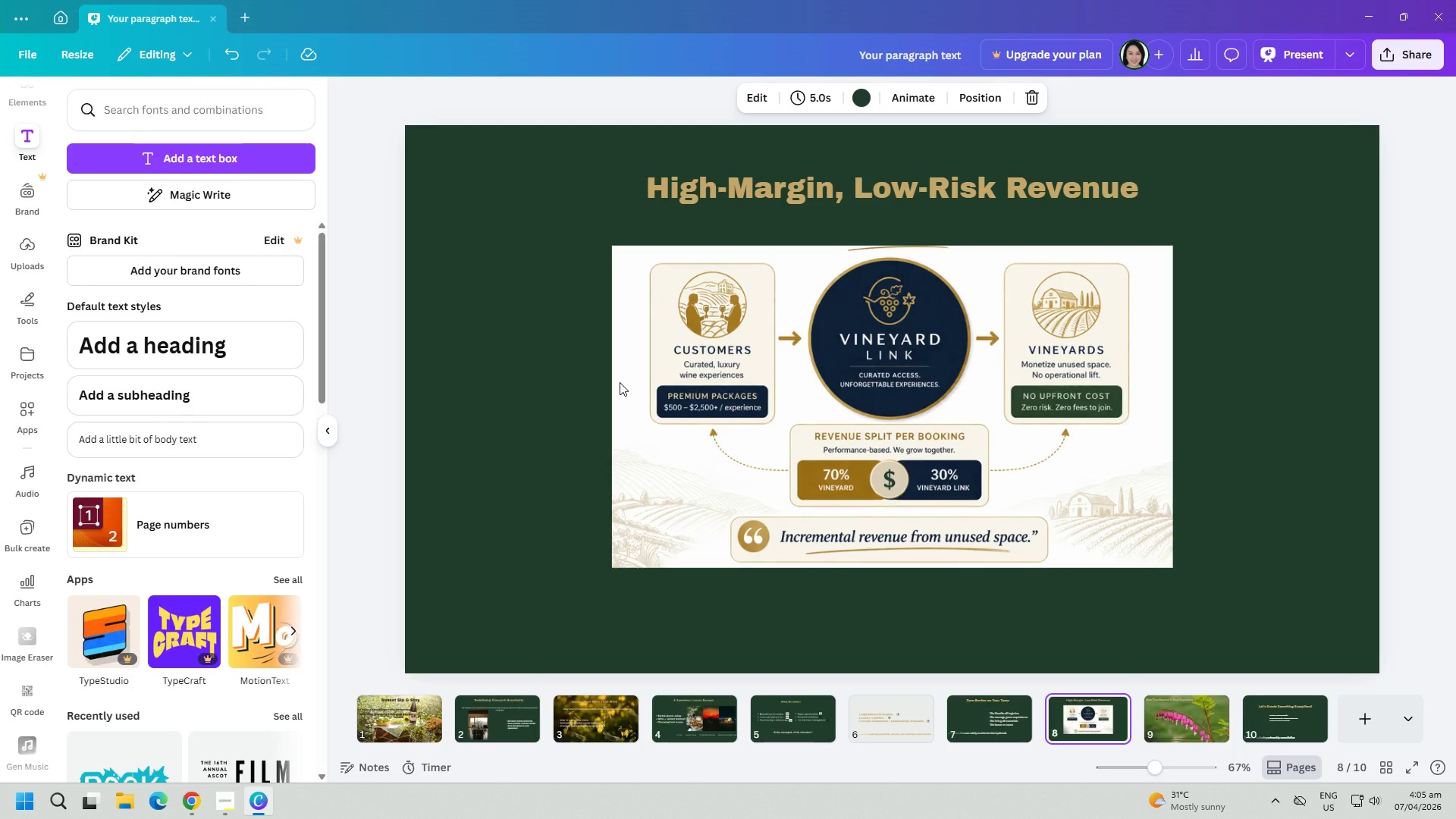 
wait(12.66)
 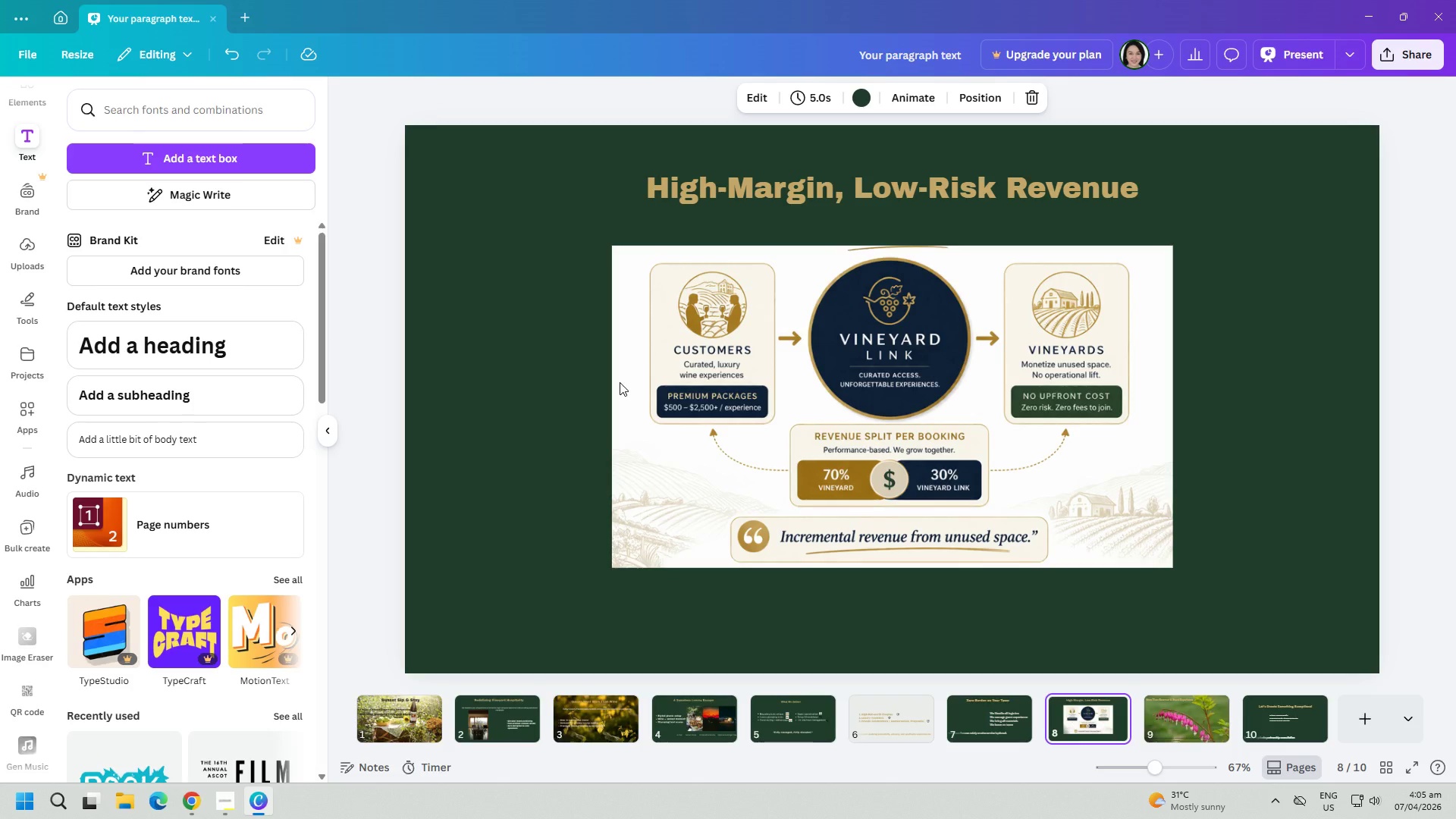 
key(ArrowRight)
 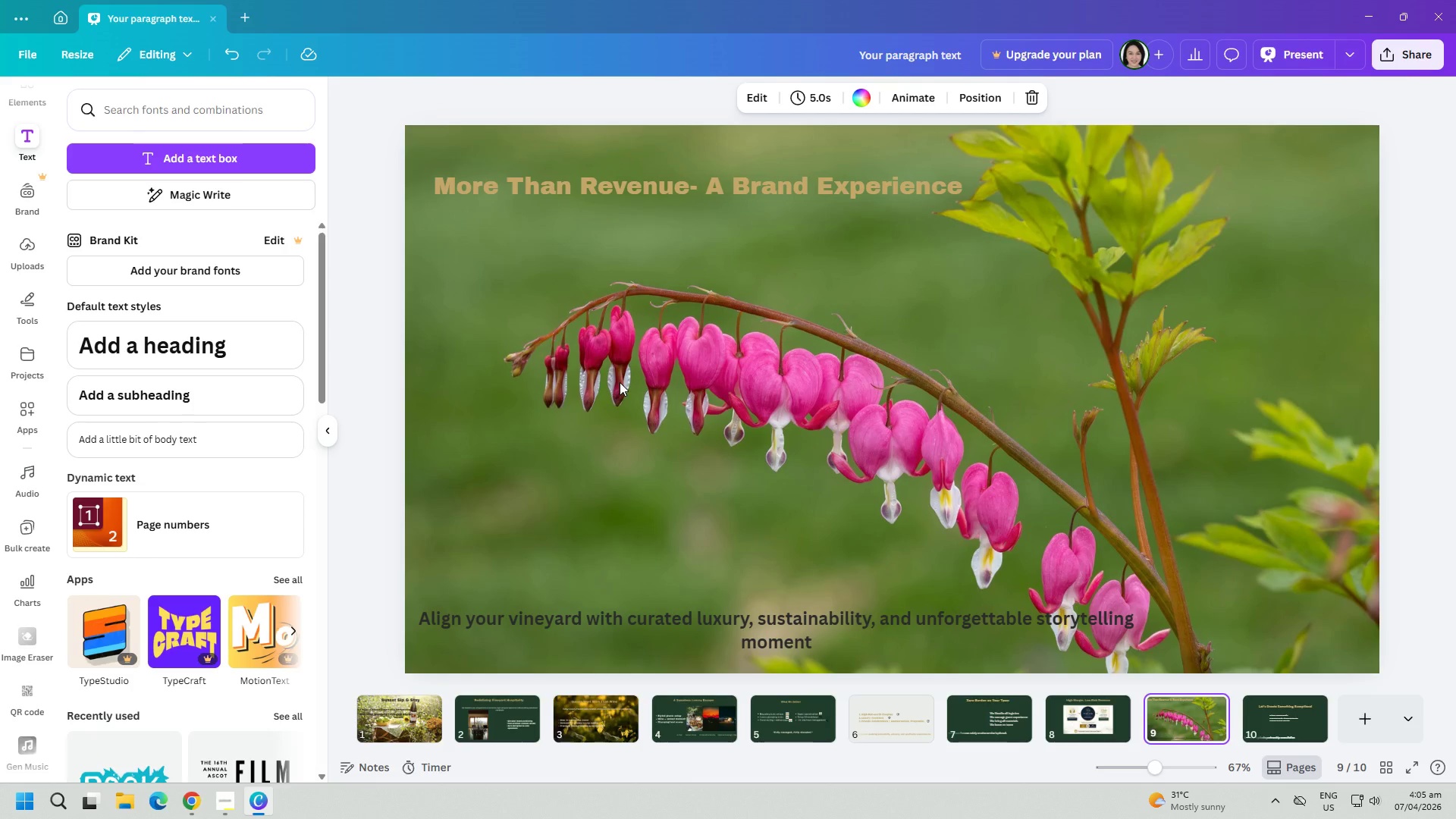 
key(ArrowRight)
 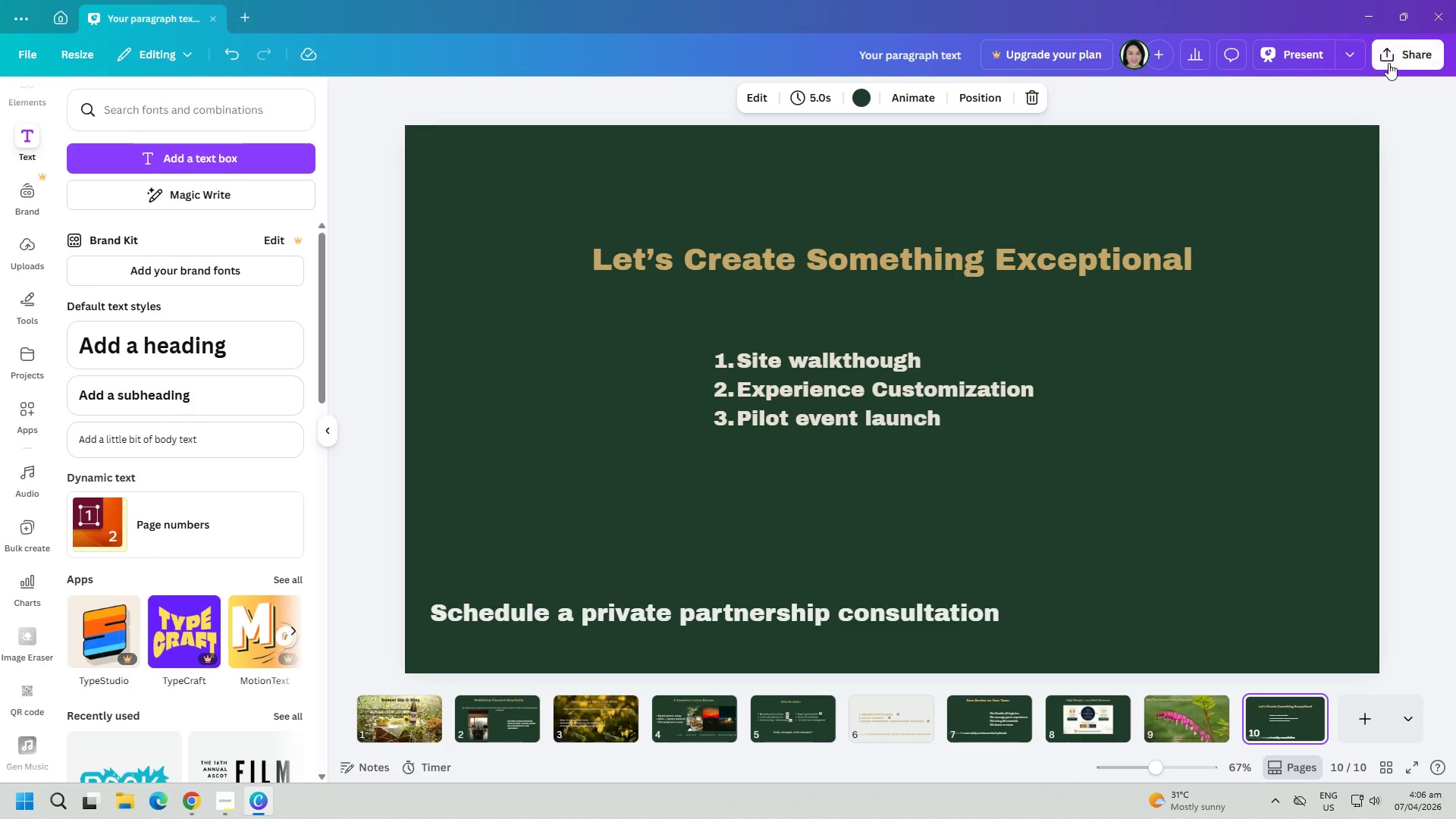 
left_click([1389, 61])
 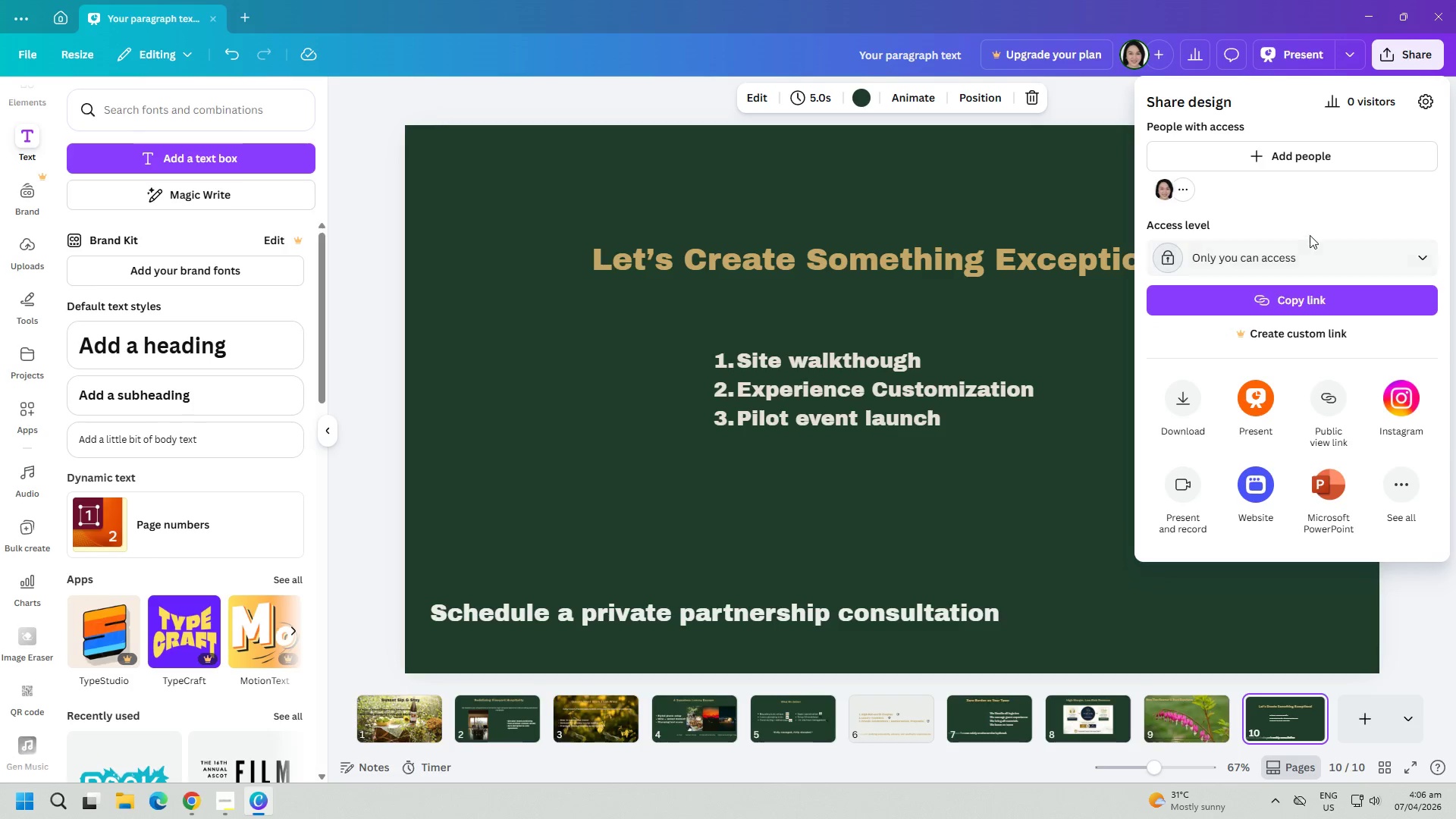 
left_click([1326, 246])
 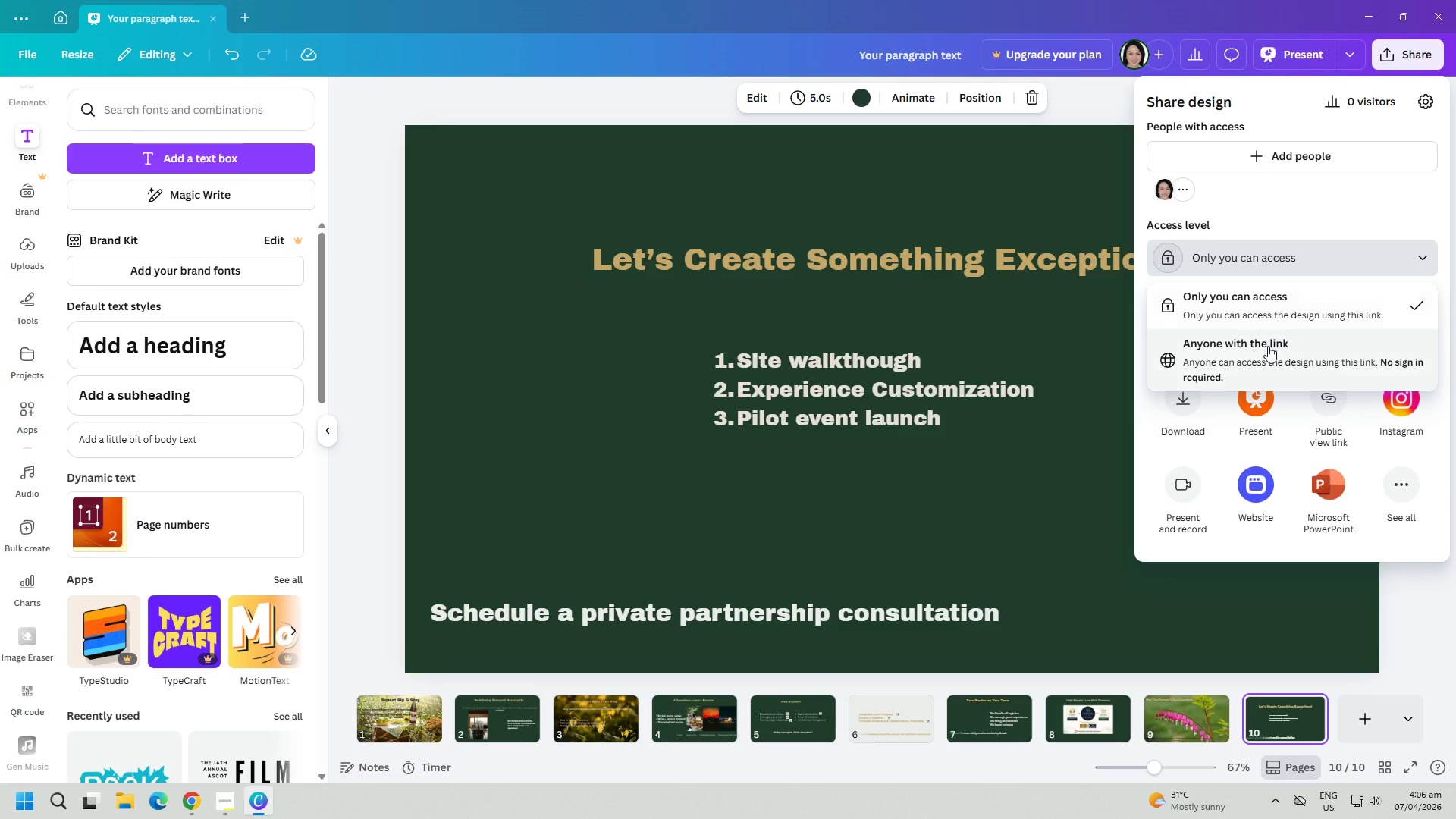 
left_click([1268, 346])
 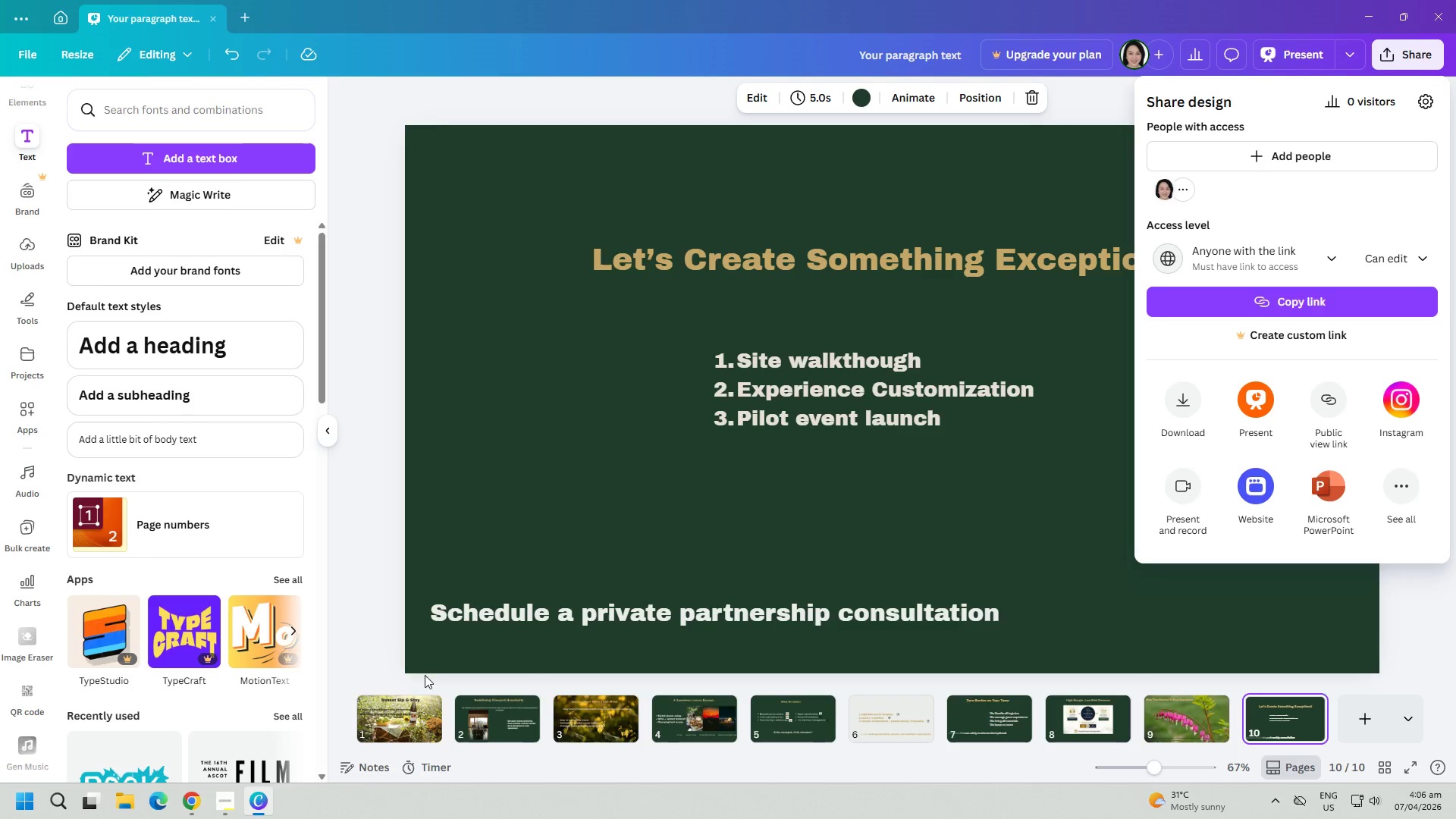 
left_click([394, 720])
 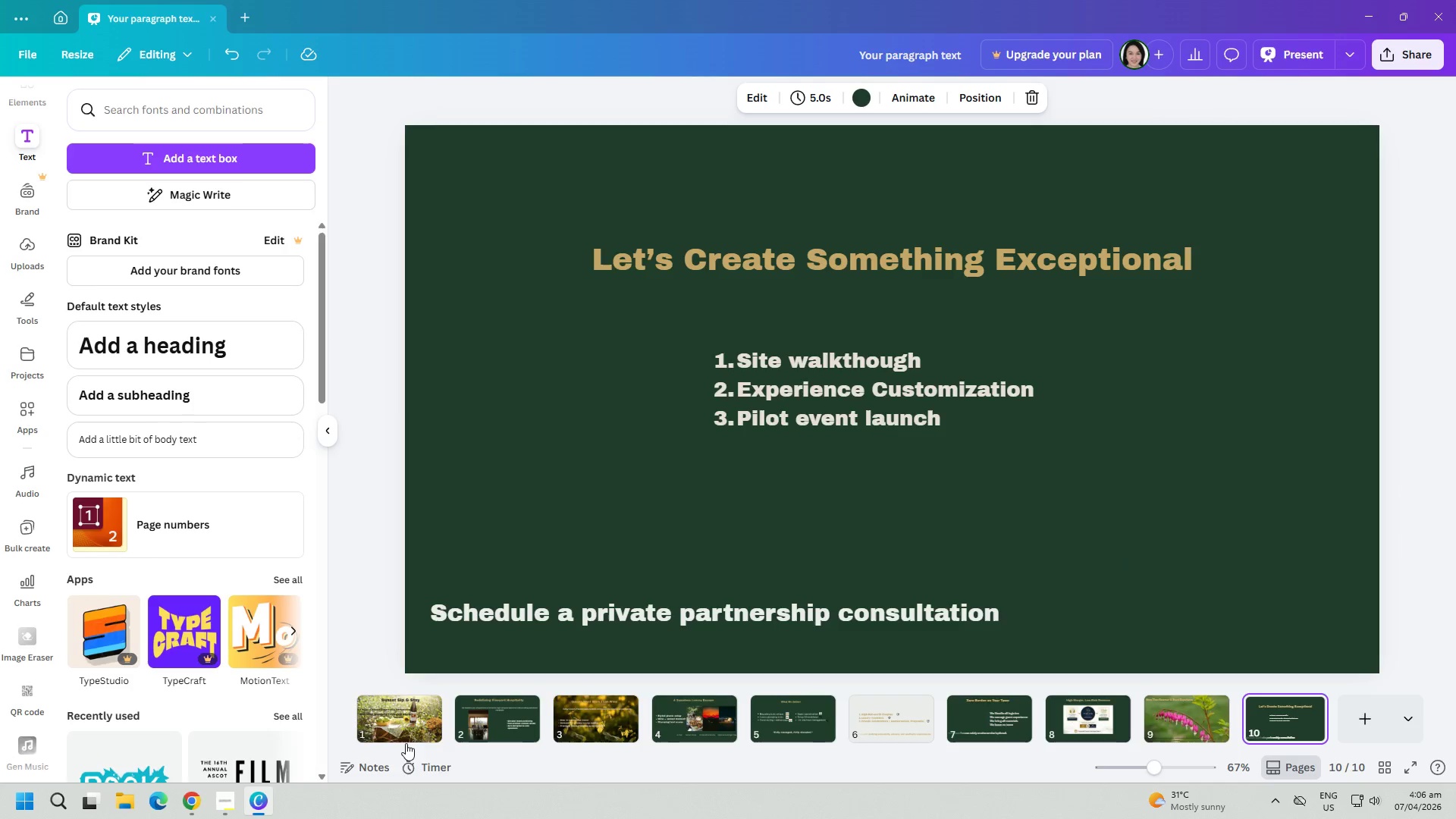 
double_click([413, 723])
 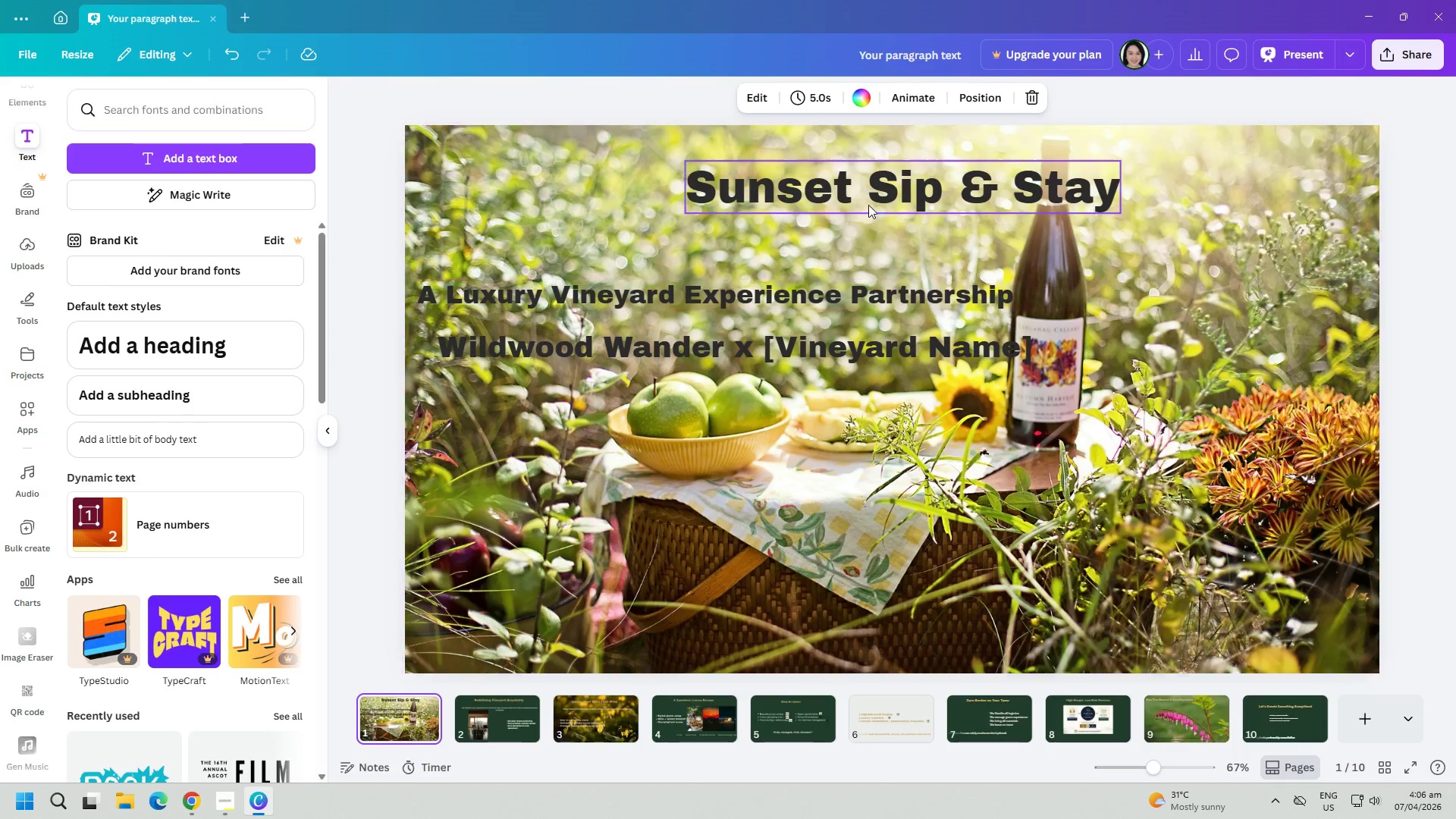 
double_click([875, 186])
 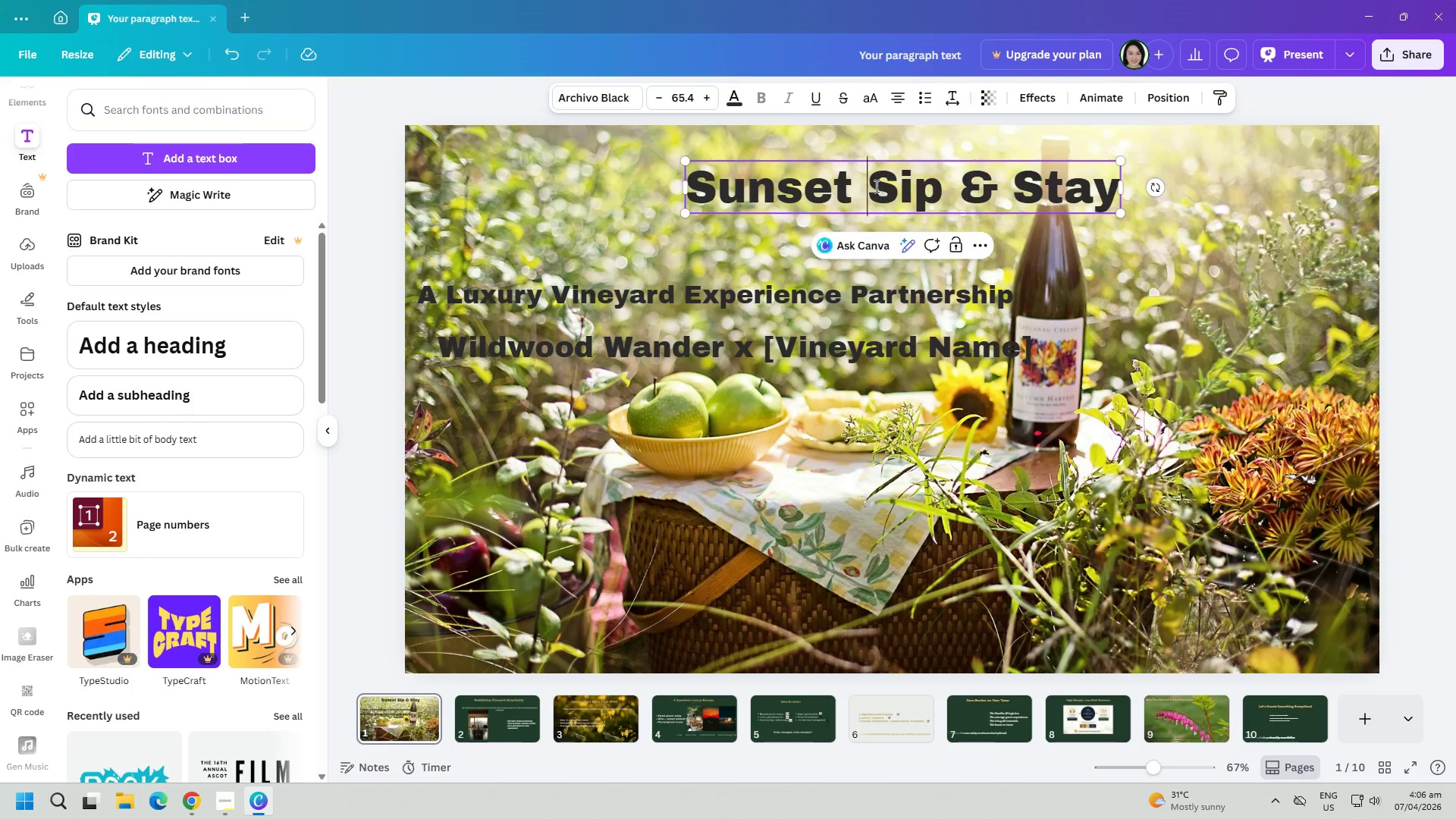 
triple_click([875, 186])
 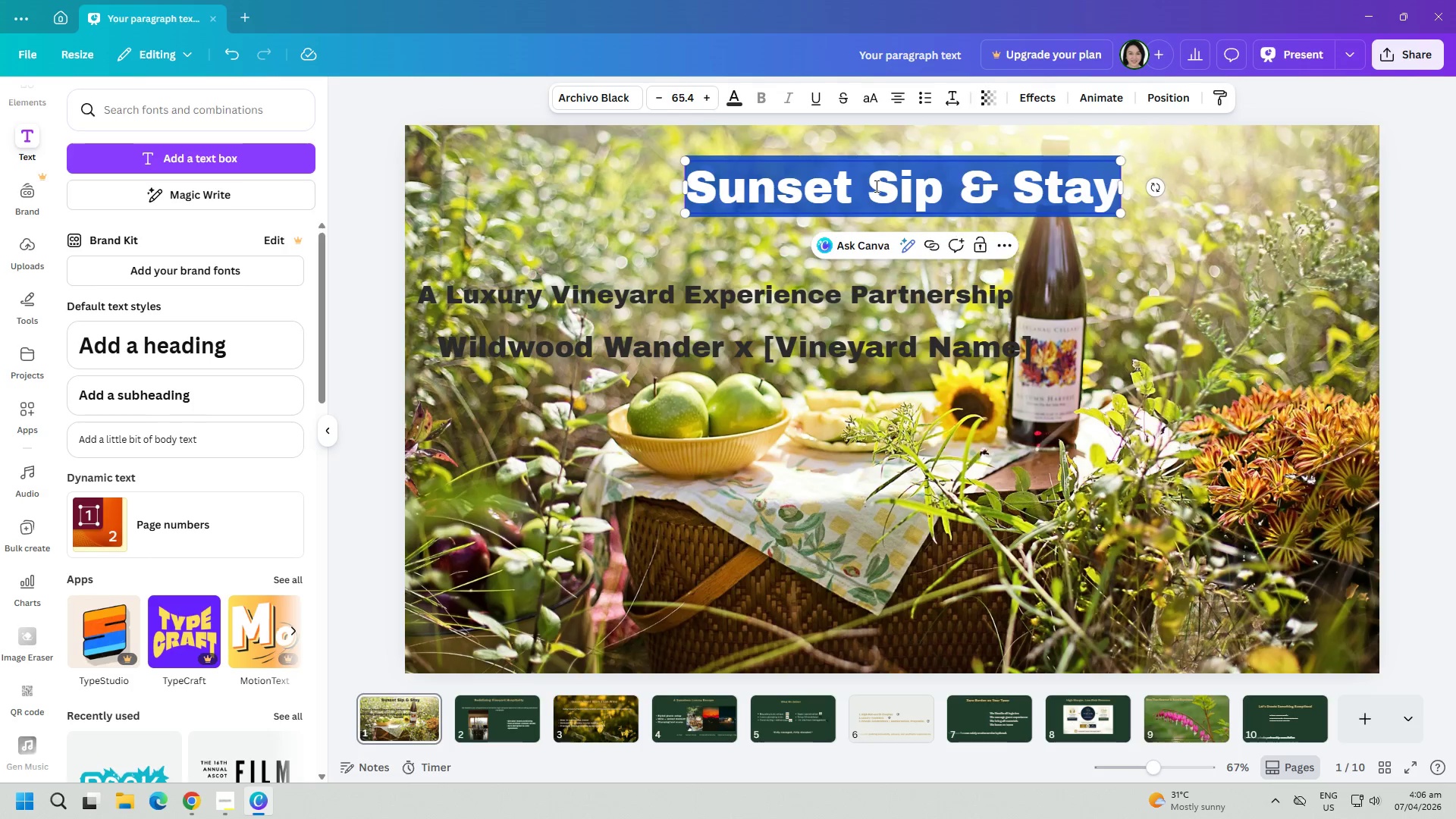 
triple_click([875, 186])
 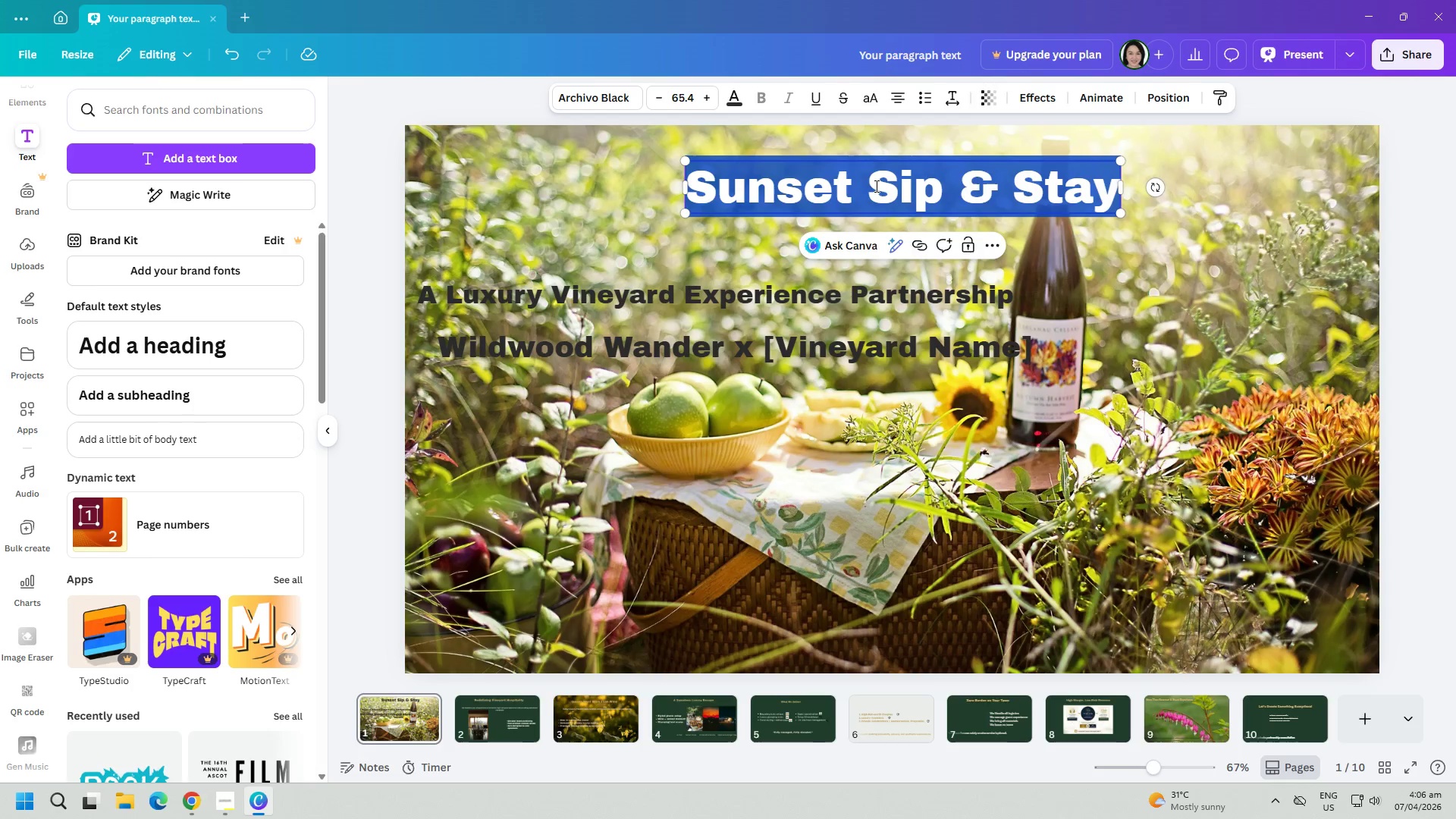 
key(Control+ControlLeft)
 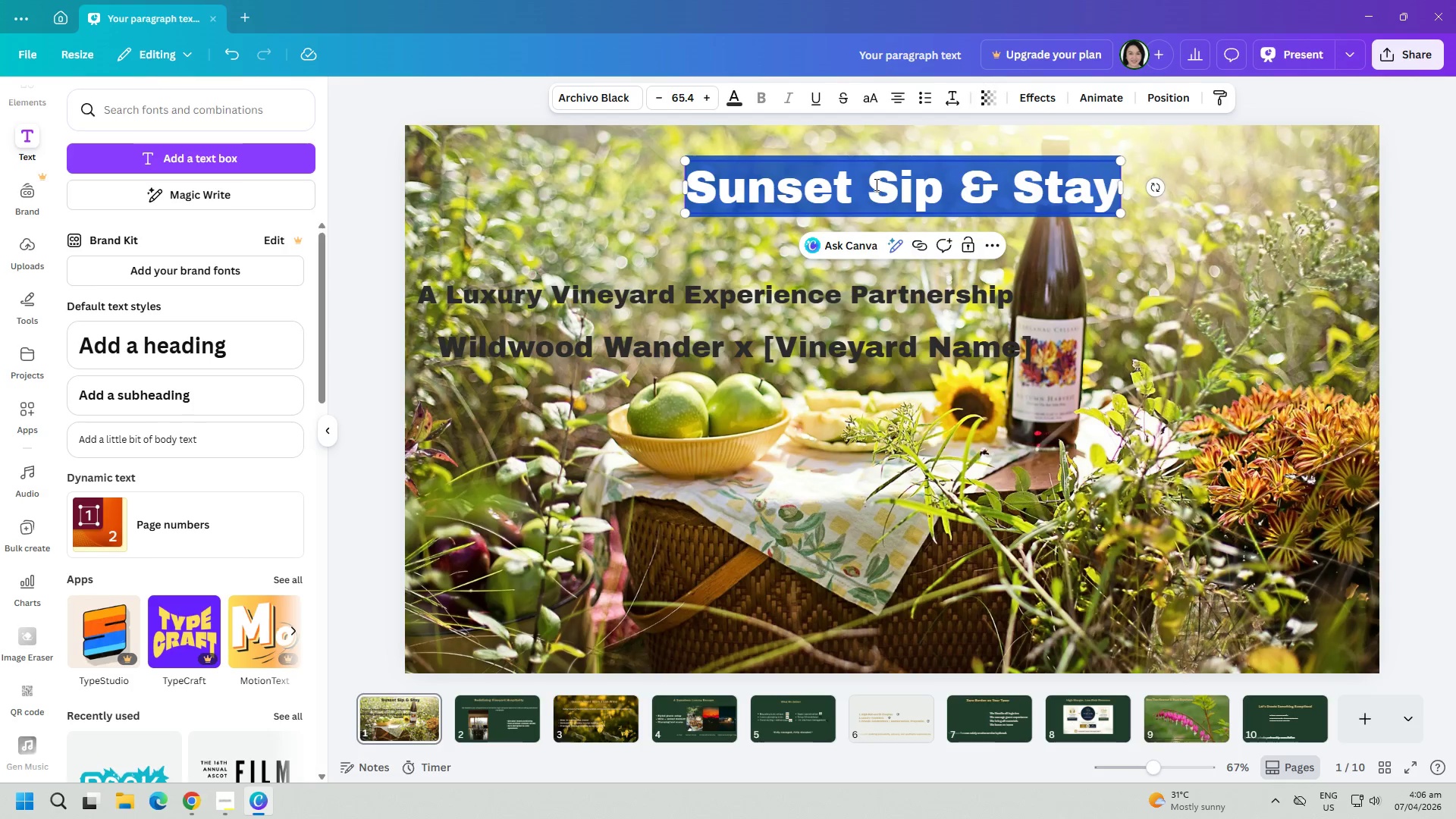 
key(Control+C)
 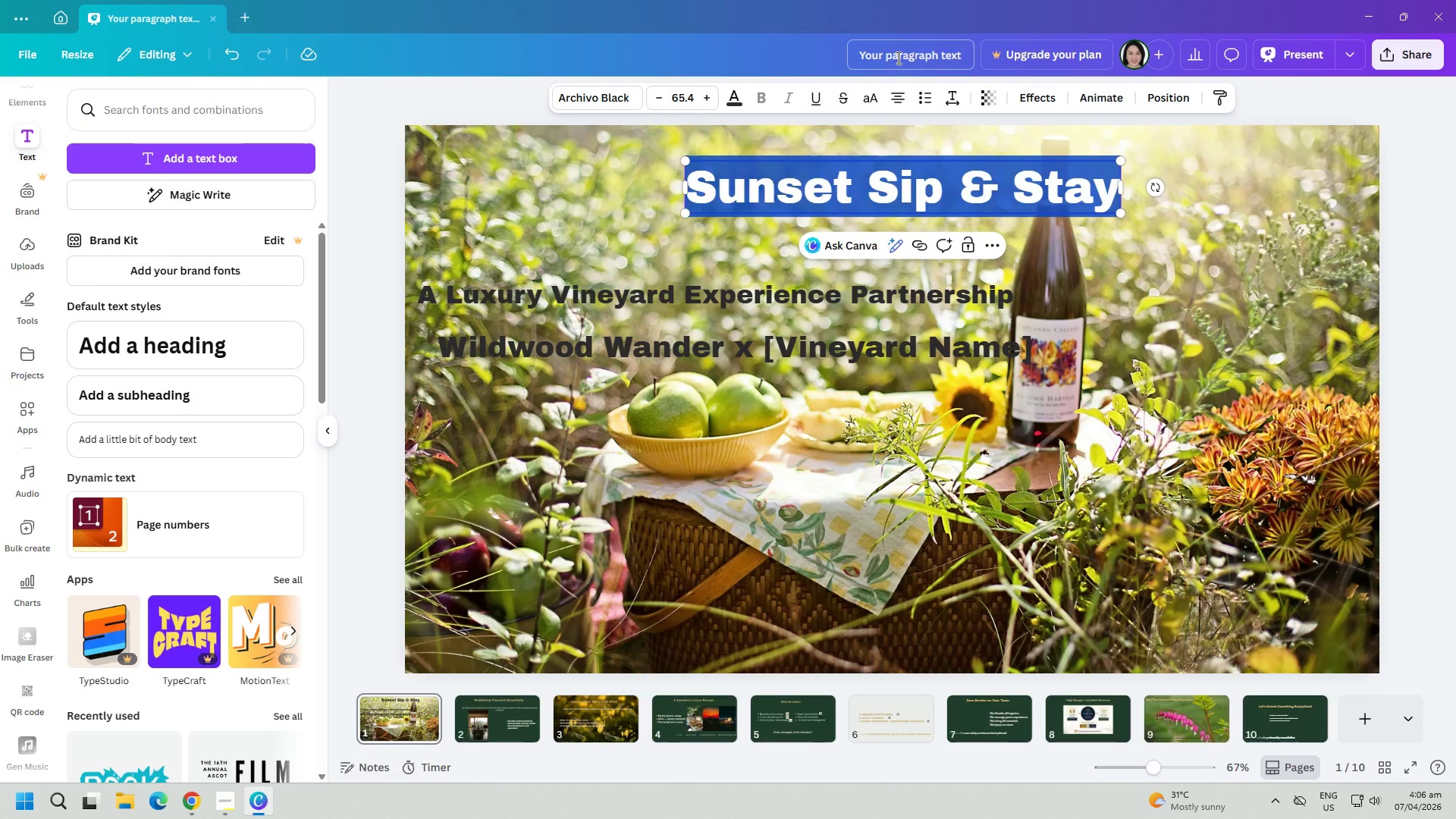 
double_click([899, 56])
 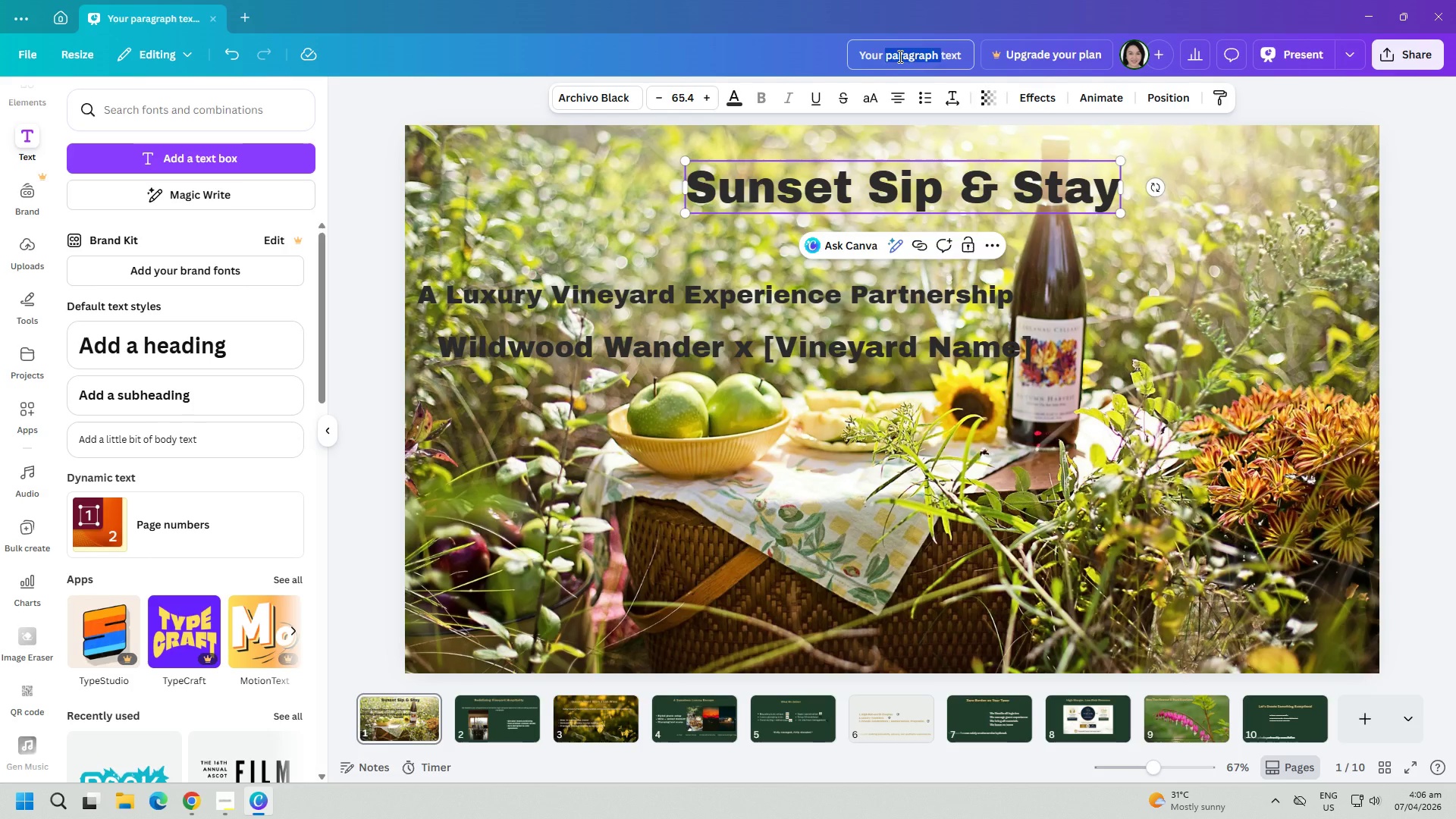 
key(Control+ControlLeft)
 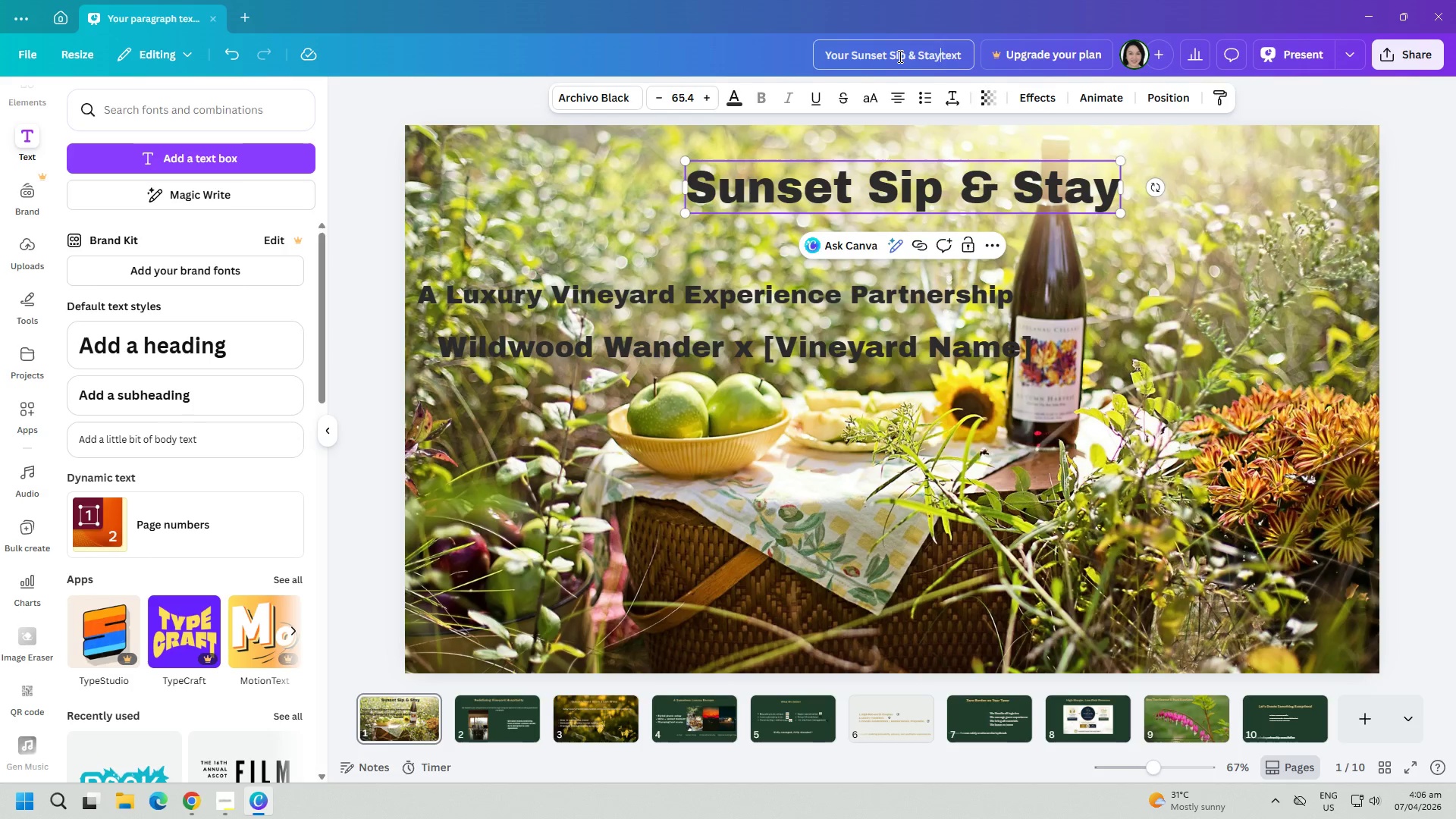 
key(Control+V)
 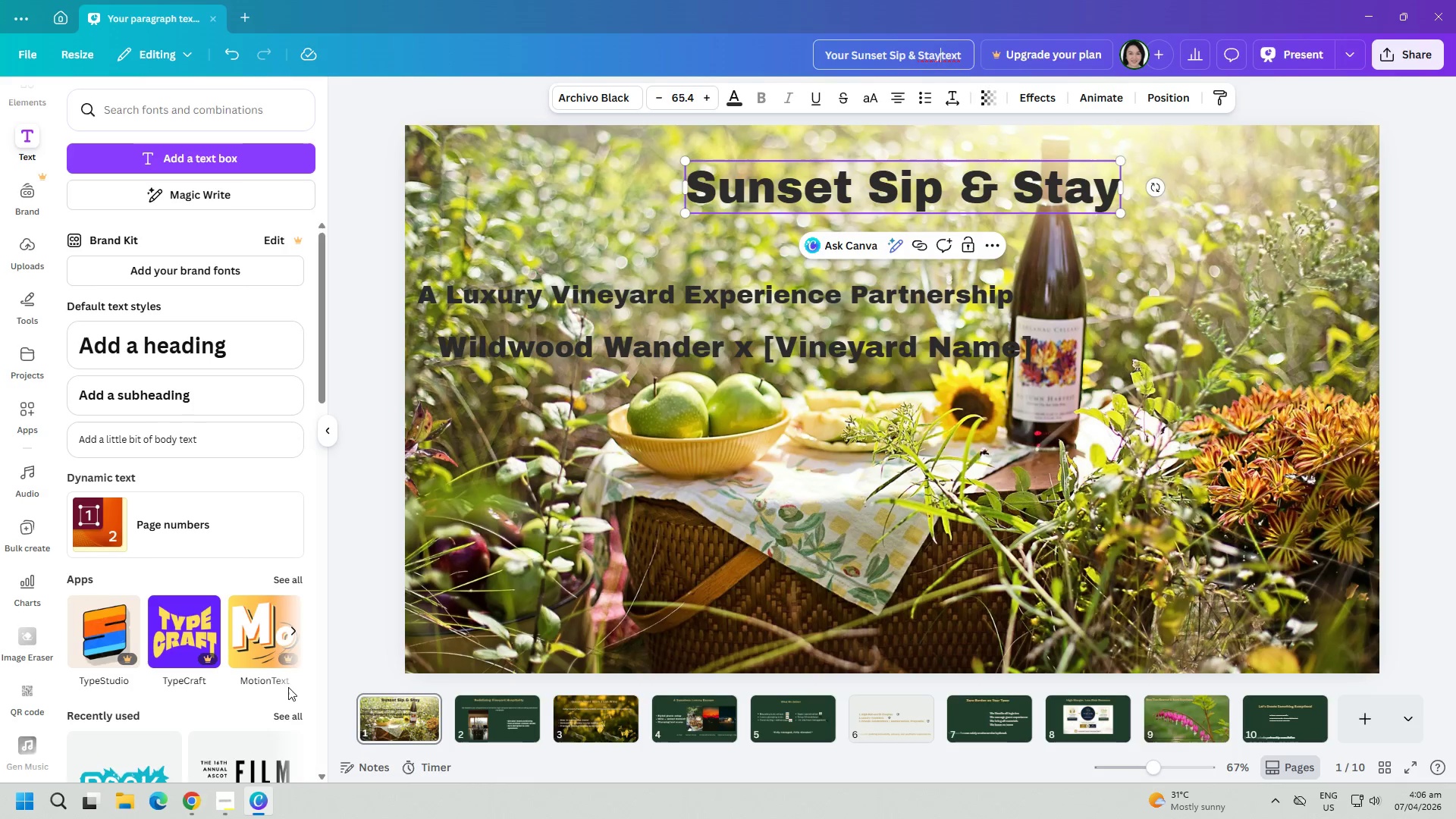 
left_click([227, 803])